 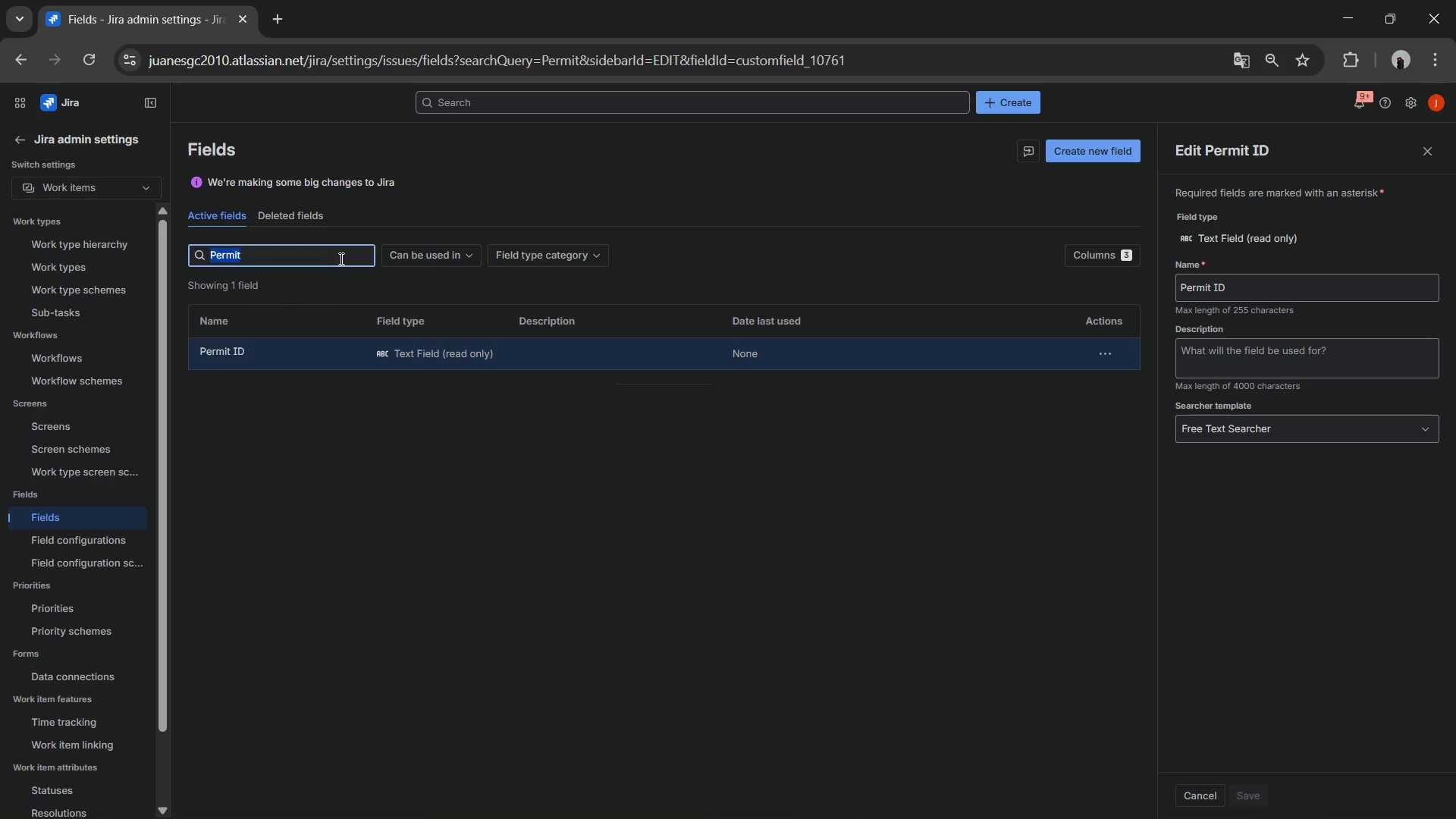 
triple_click([340, 259])
 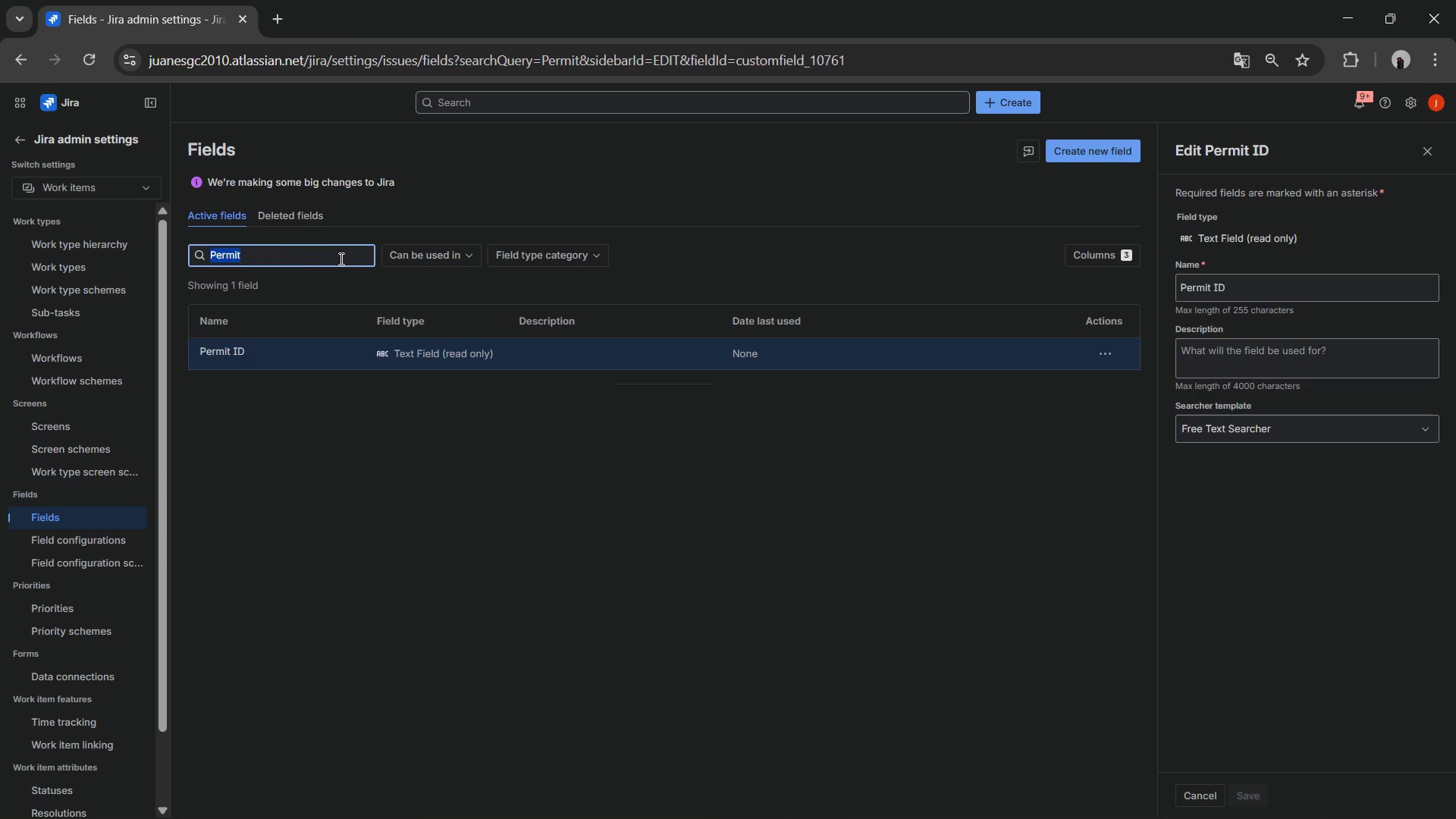 
key(Control+V)
 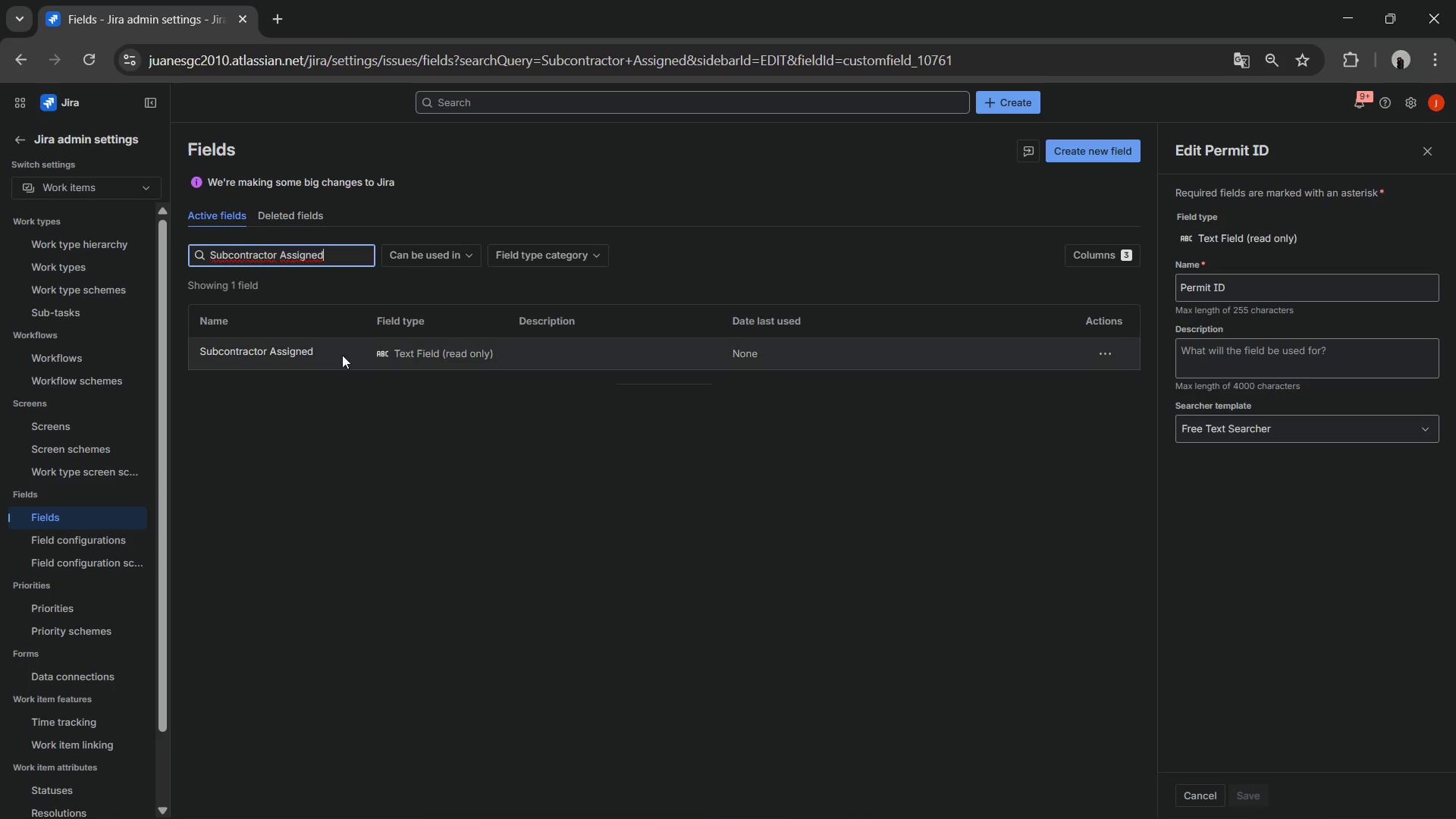 
left_click([329, 355])
 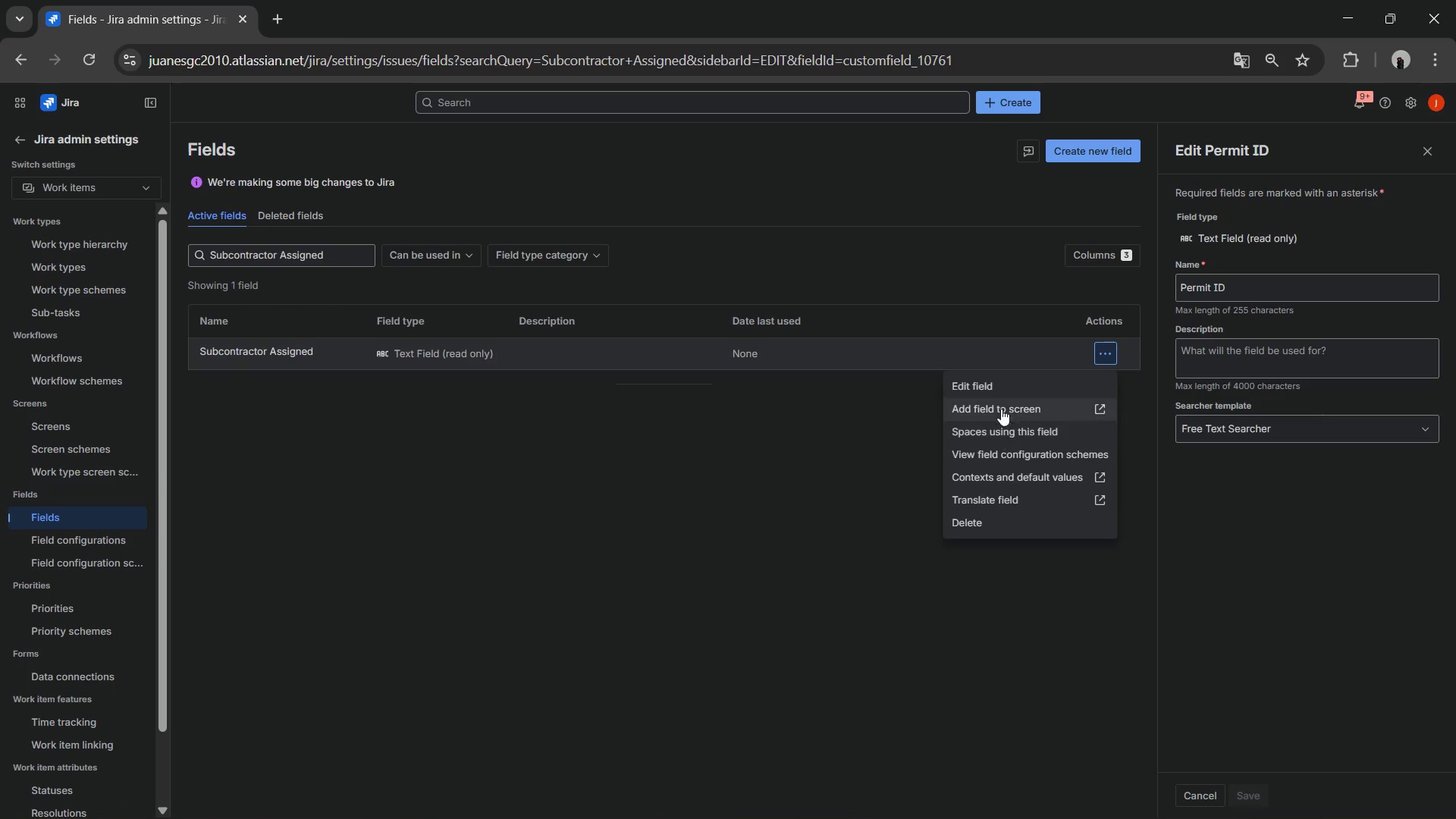 
left_click([998, 407])
 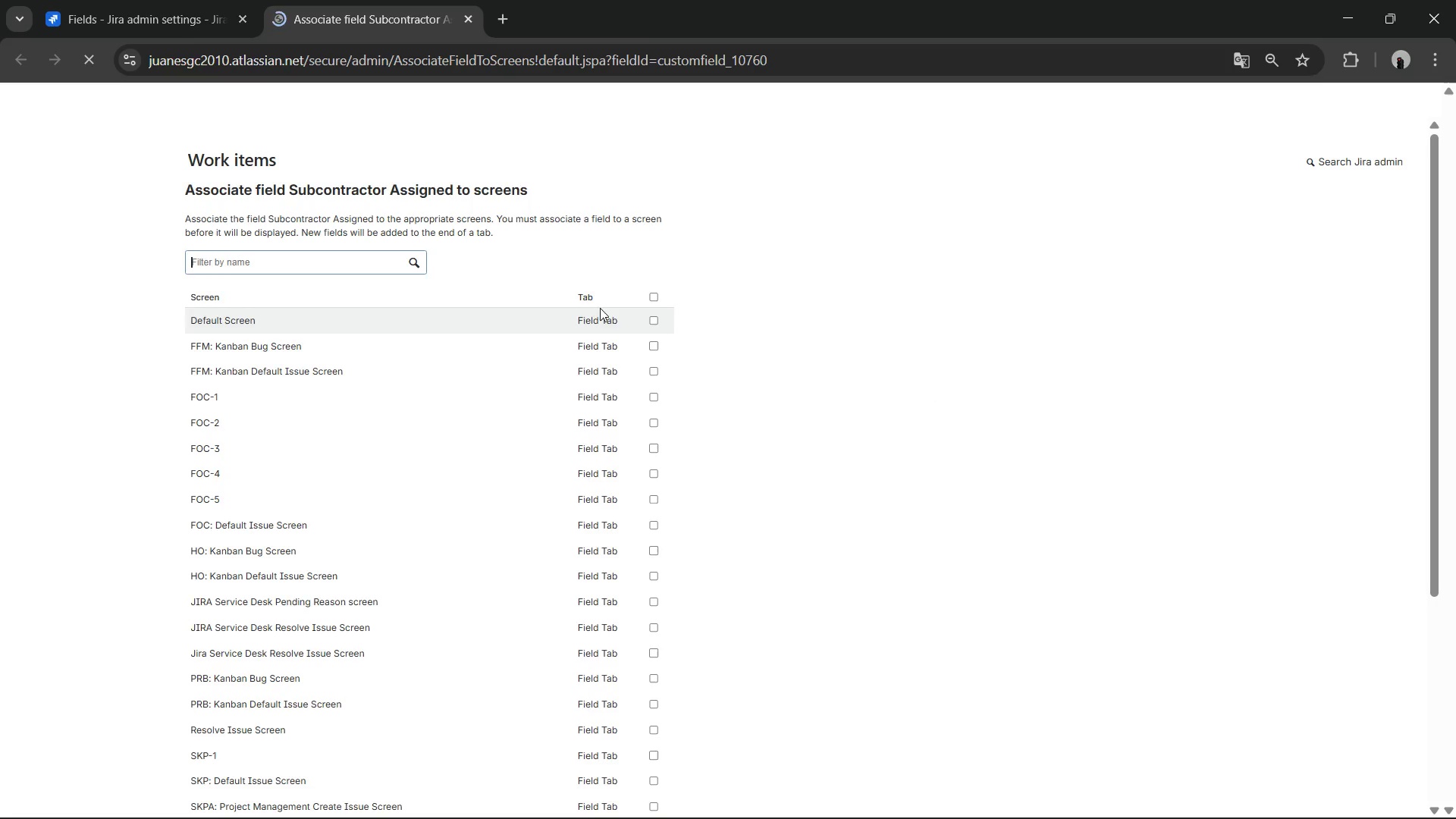 
left_click([654, 297])
 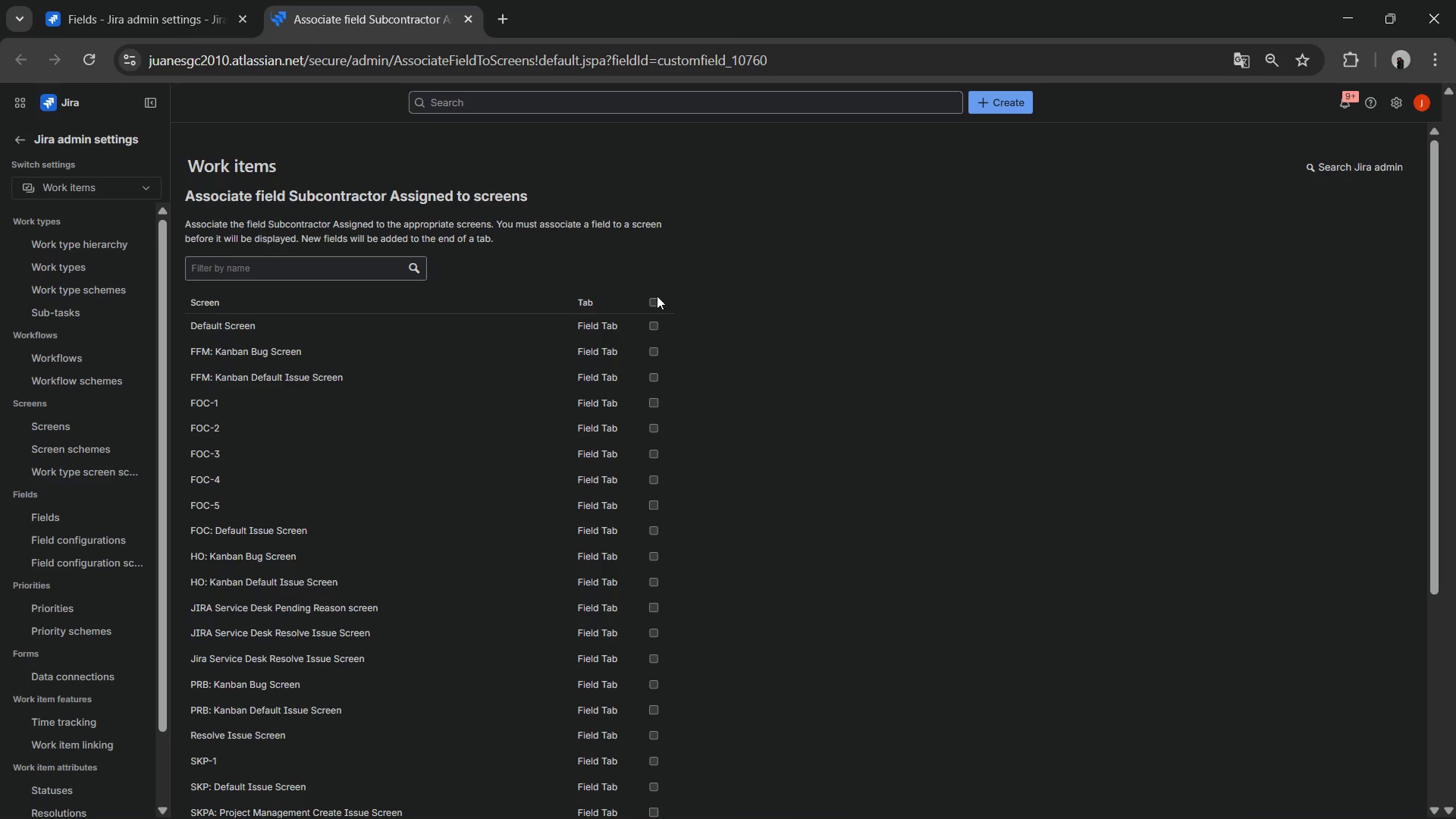 
left_click([657, 296])
 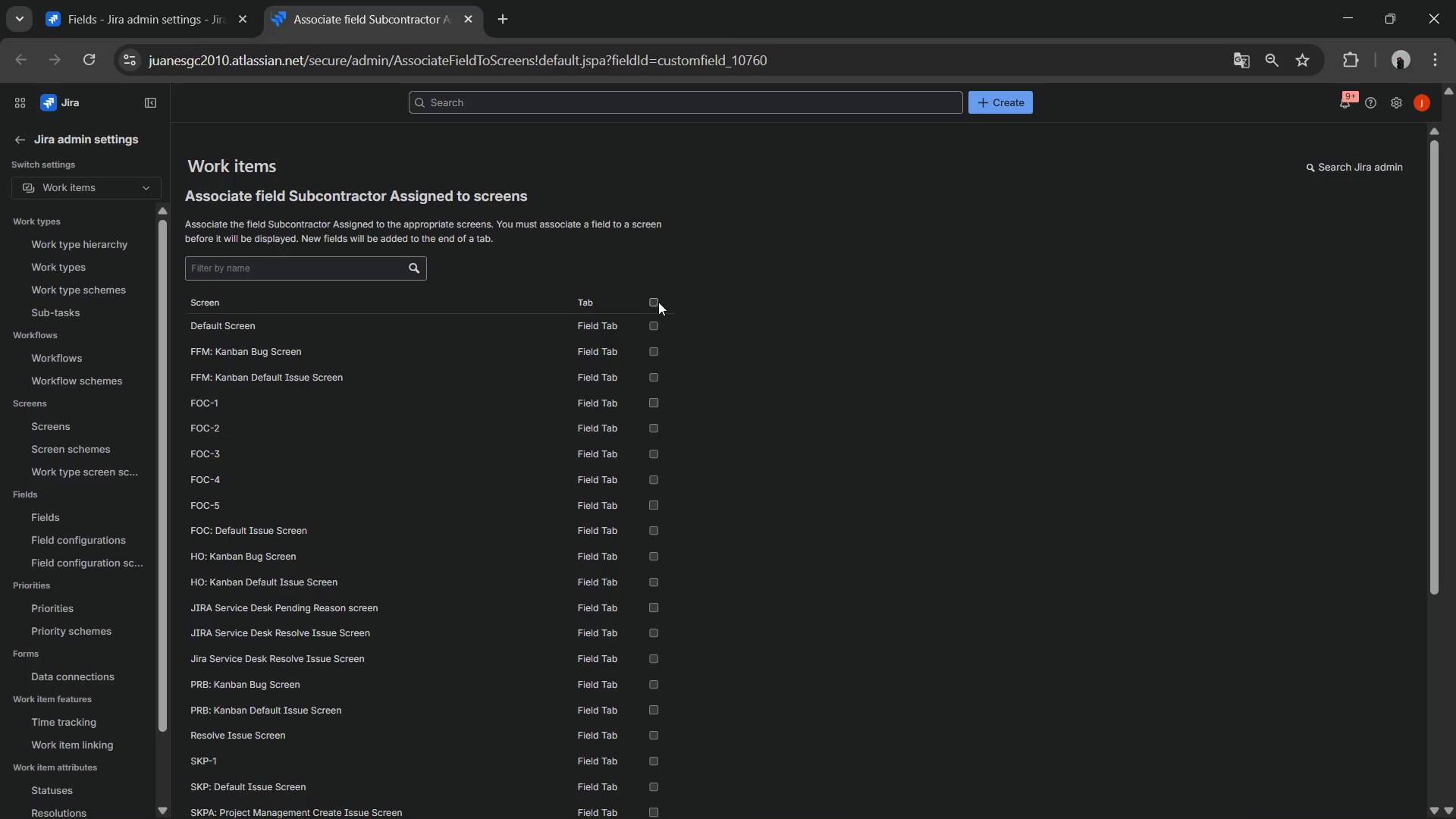 
left_click([658, 302])
 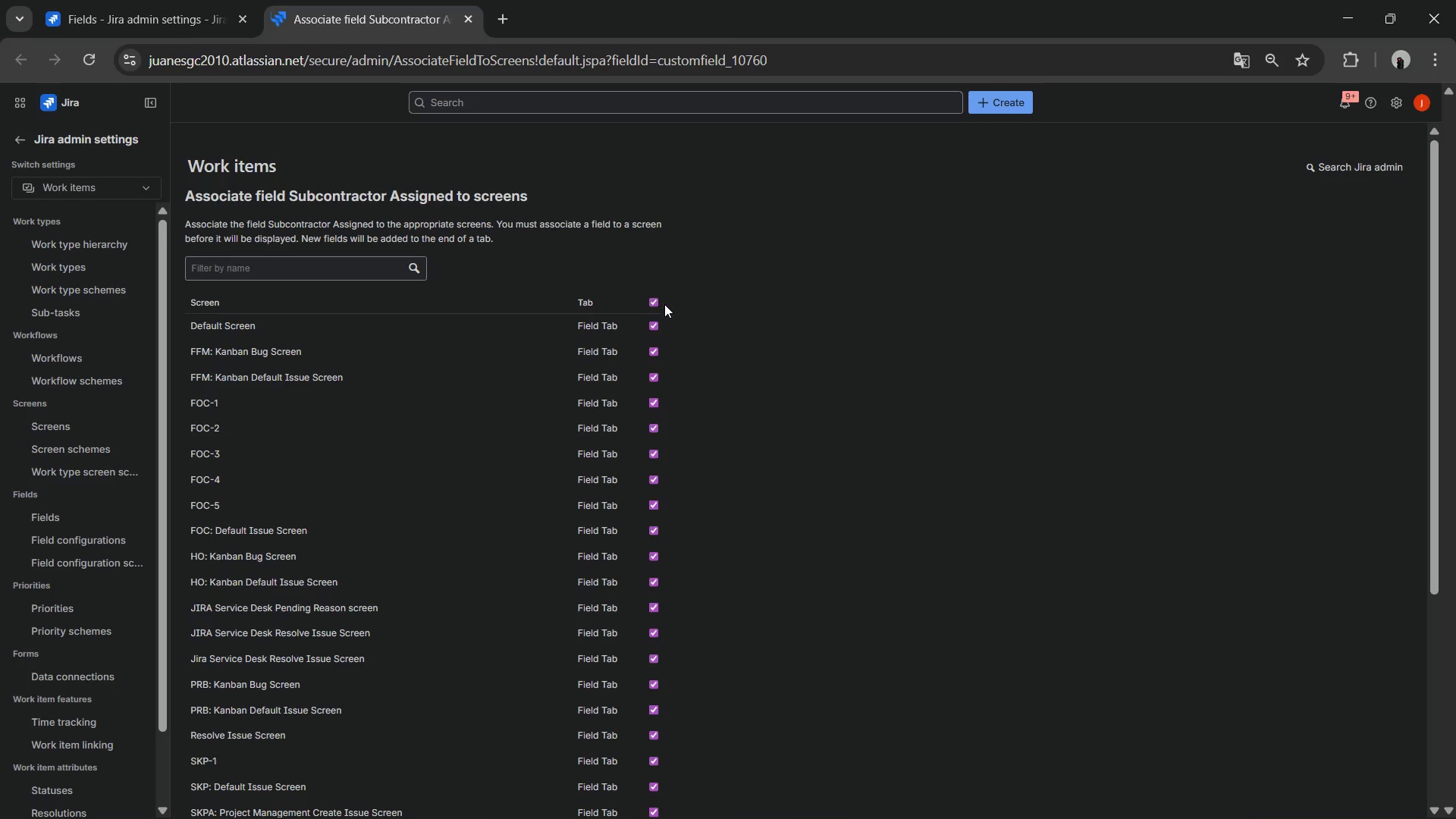 
scroll: coordinate [663, 314], scroll_direction: down, amount: 10.0
 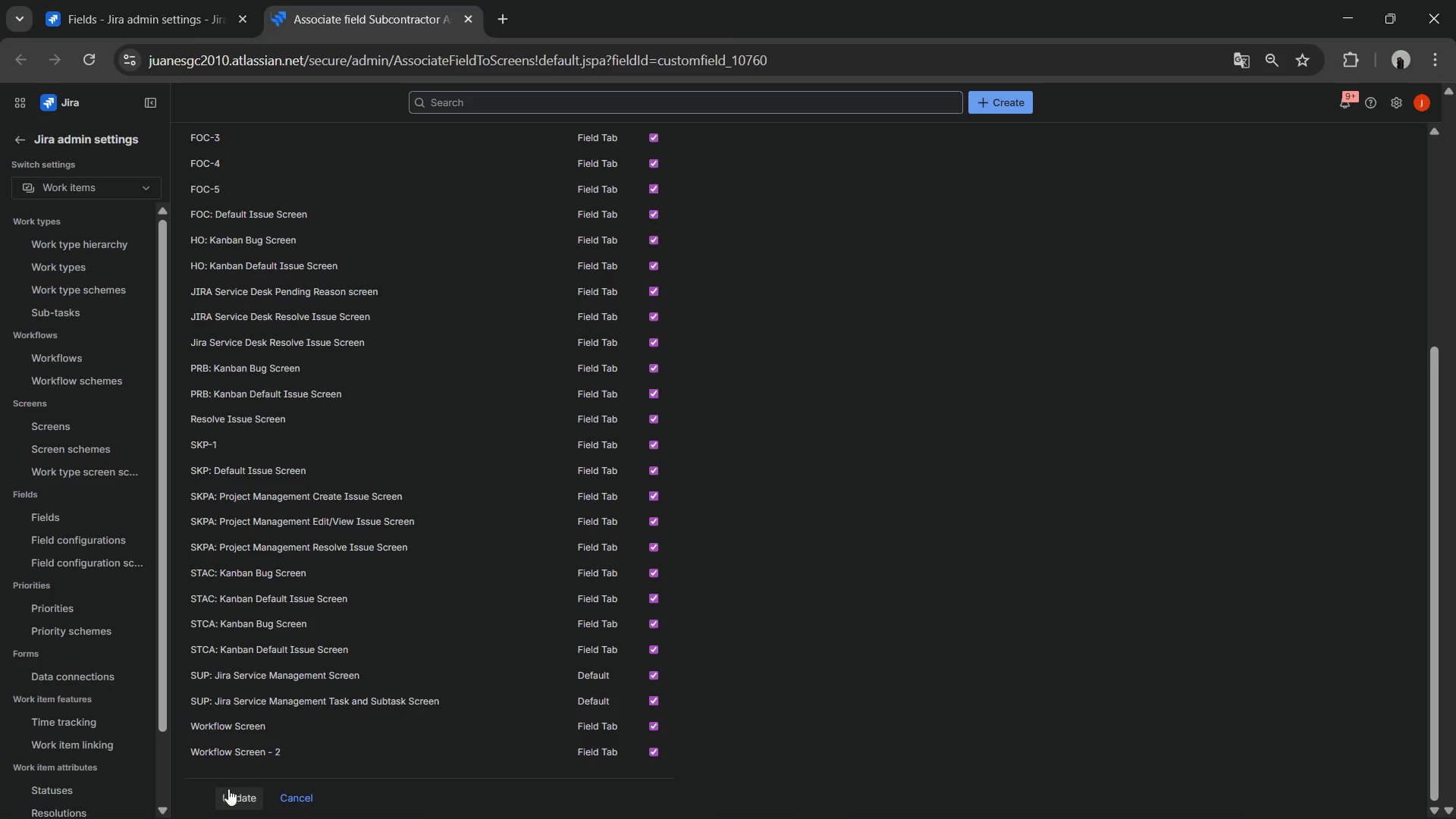 
left_click([231, 789])
 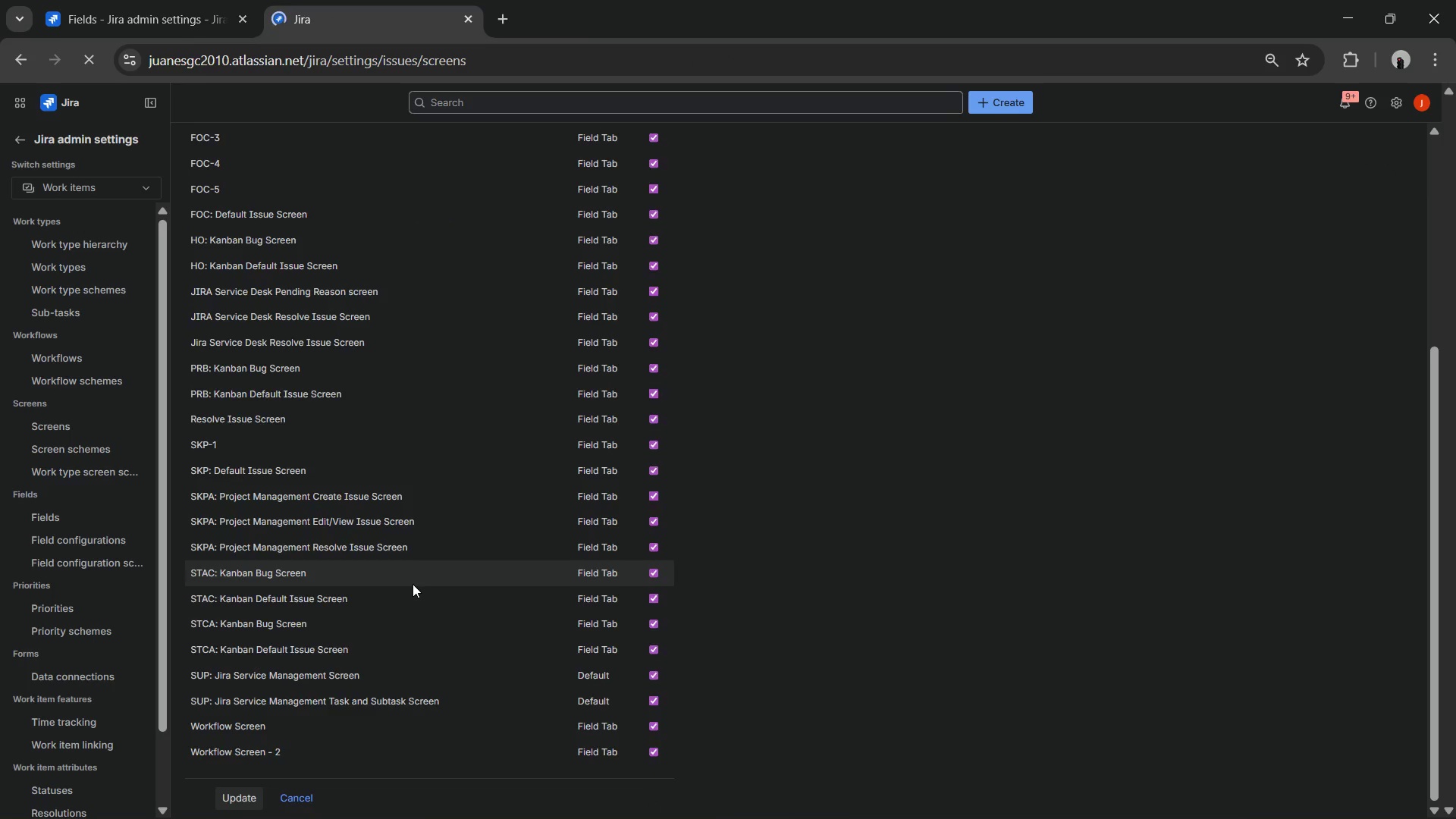 
key(Alt+AltLeft)
 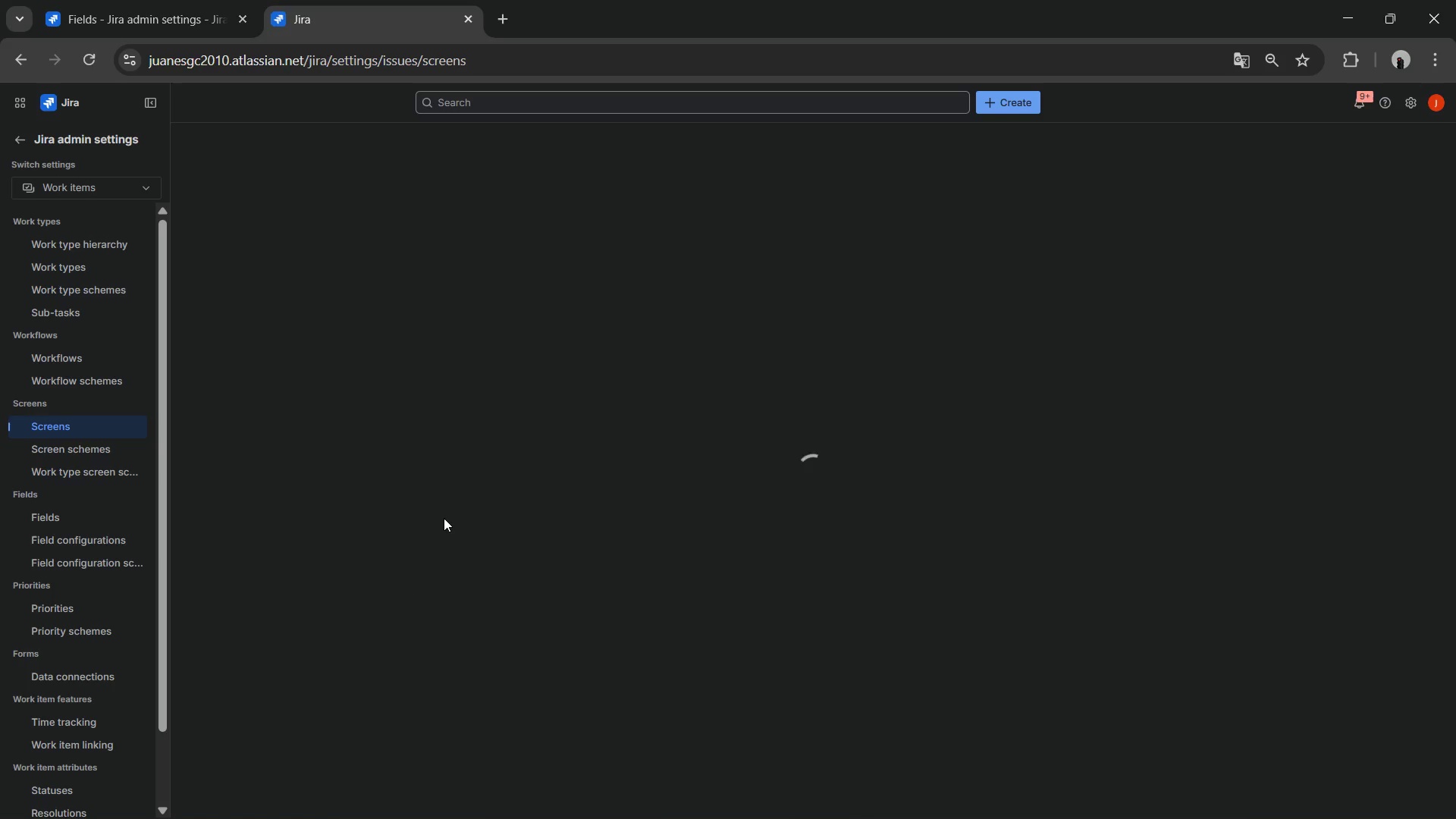 
key(Alt+Tab)